 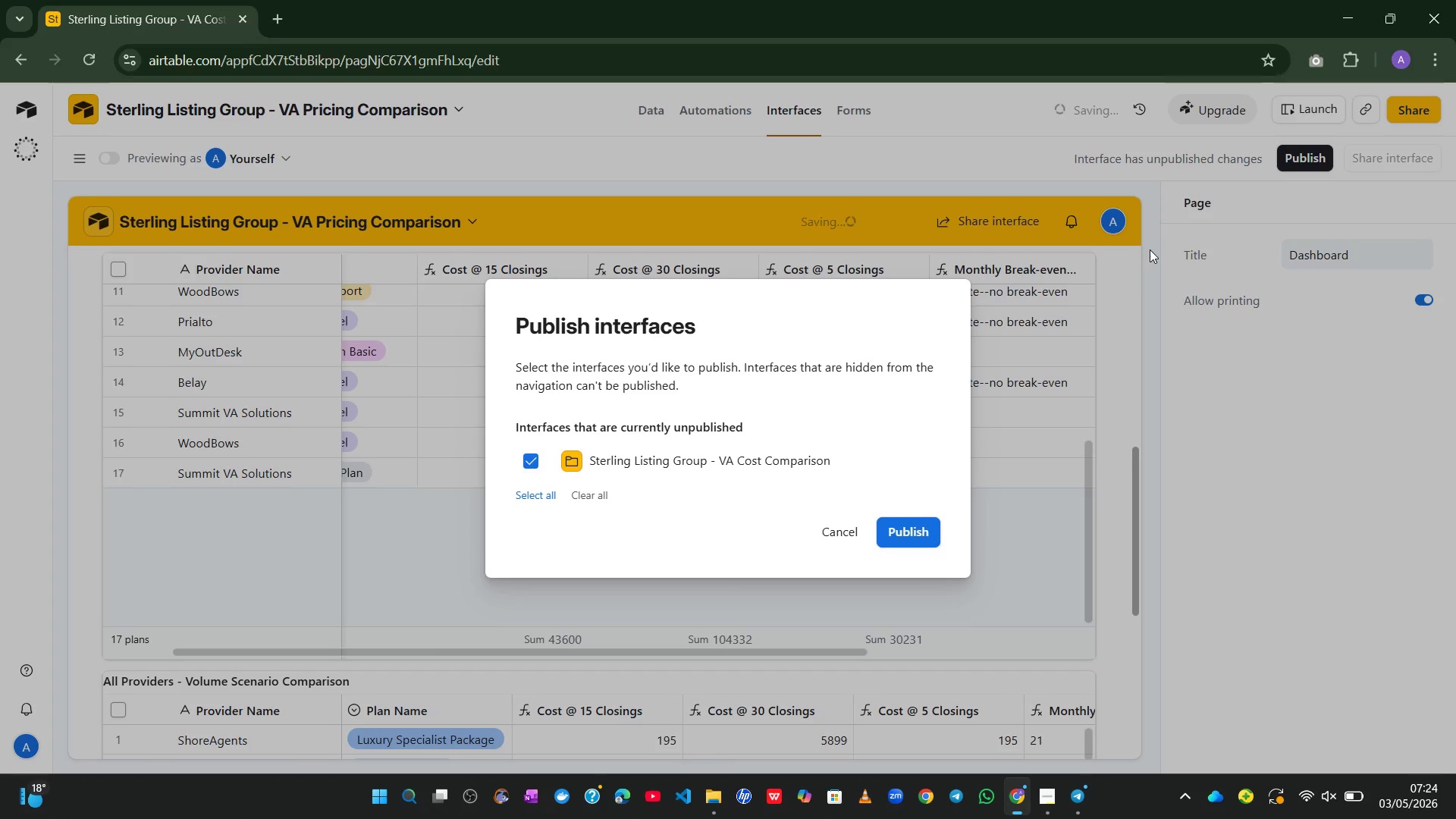 
left_click([911, 526])
 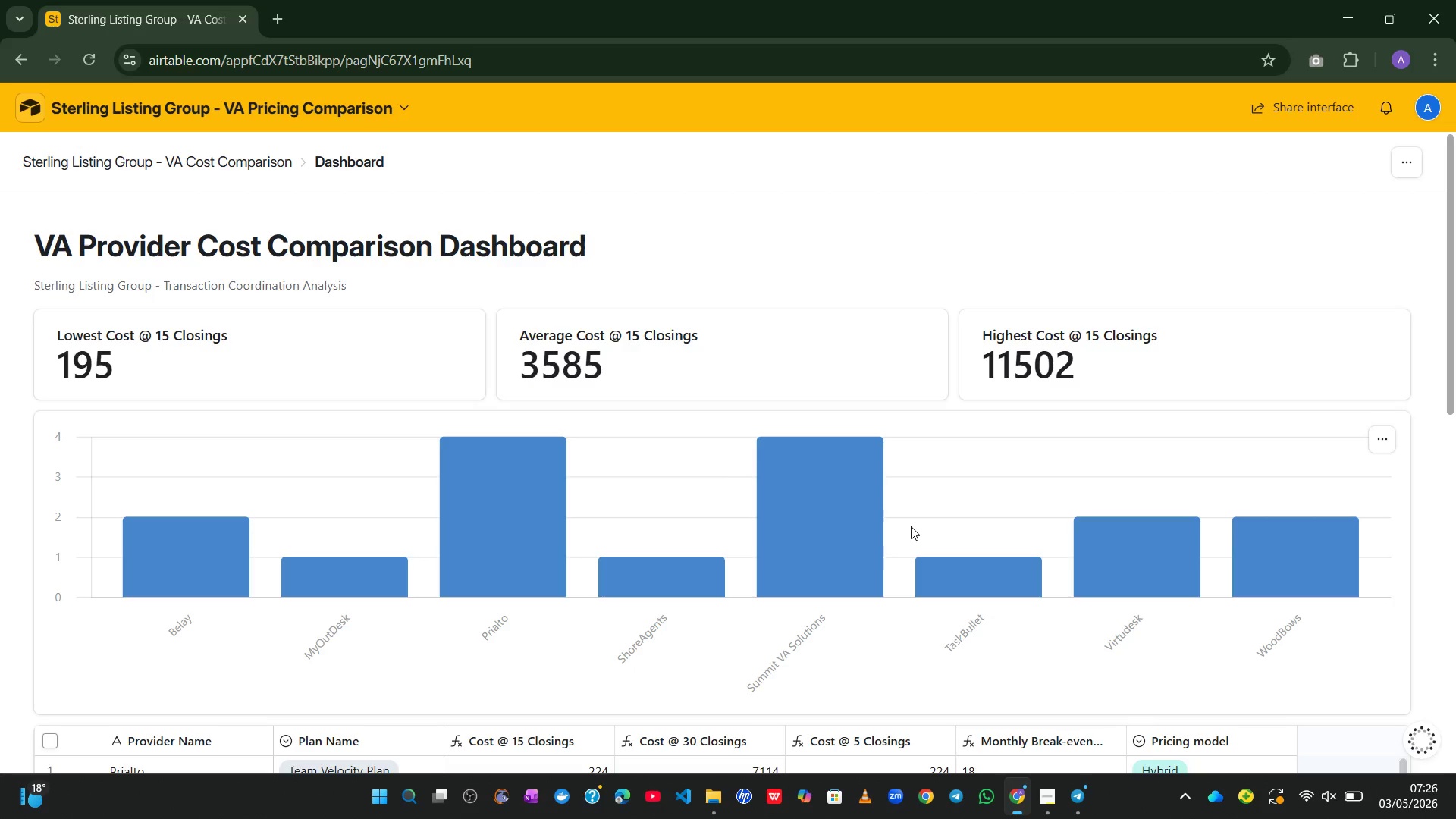 
wait(97.36)
 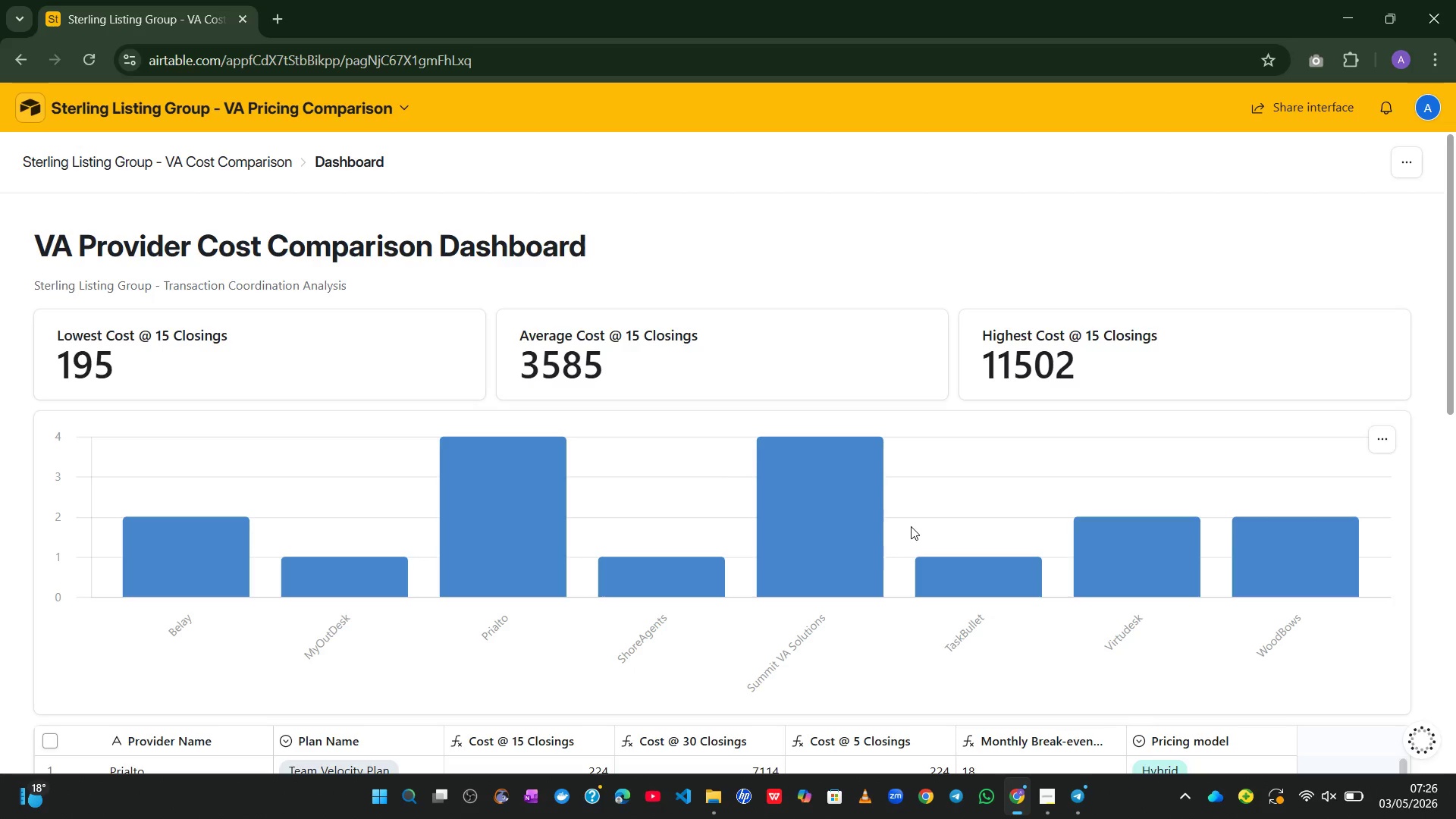 
left_click([1399, 165])
 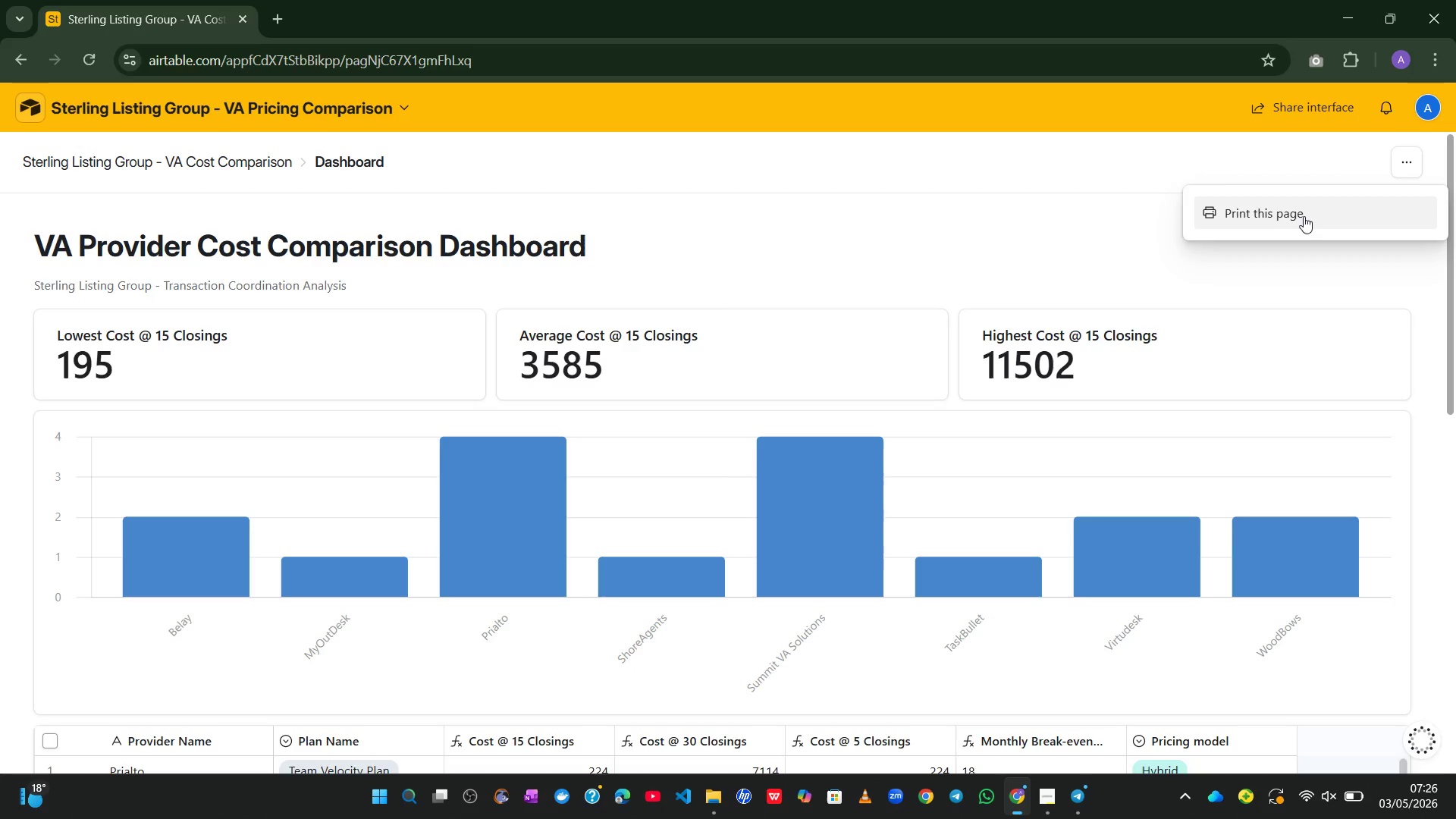 
left_click([1302, 216])
 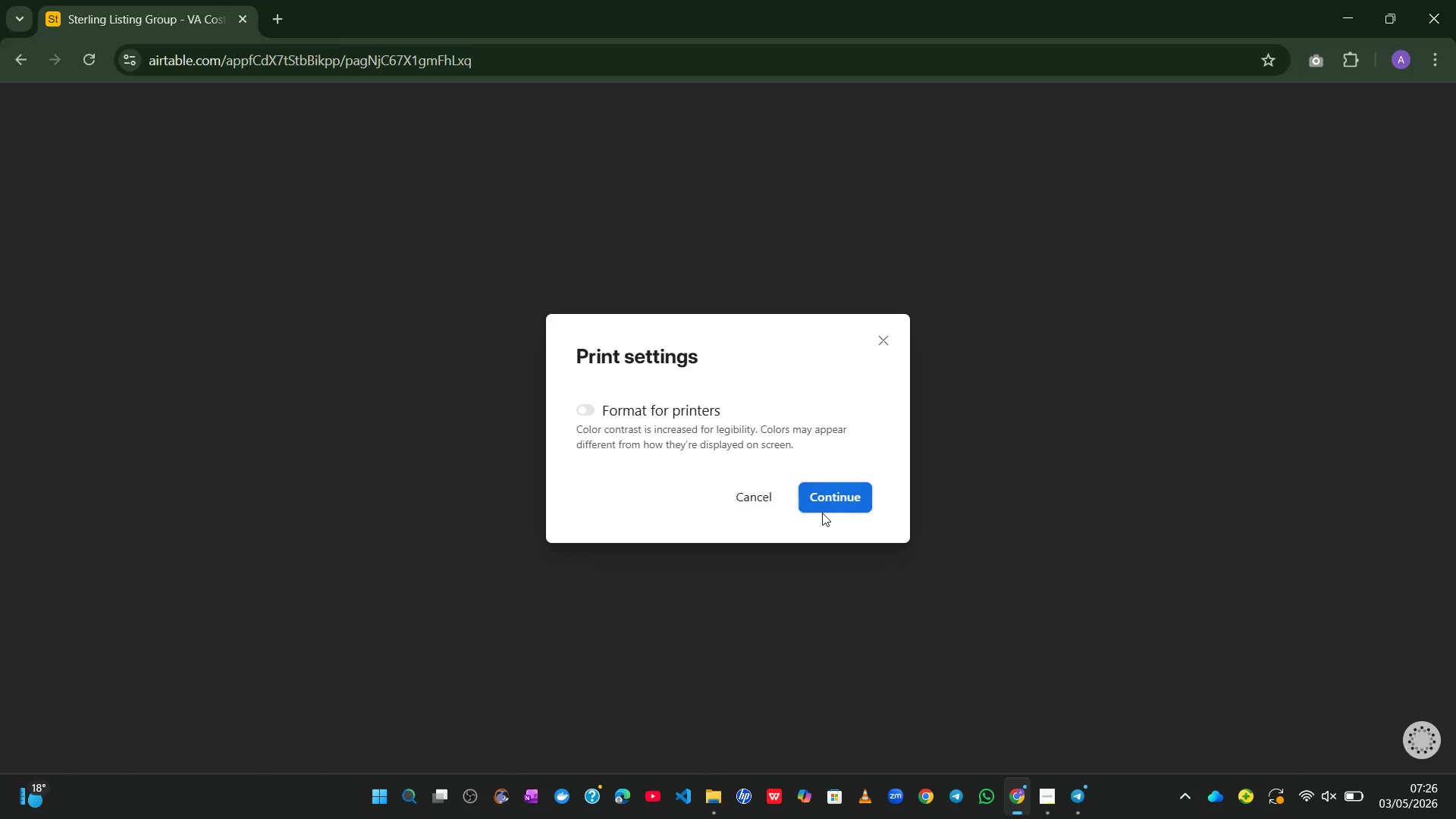 
left_click([836, 489])
 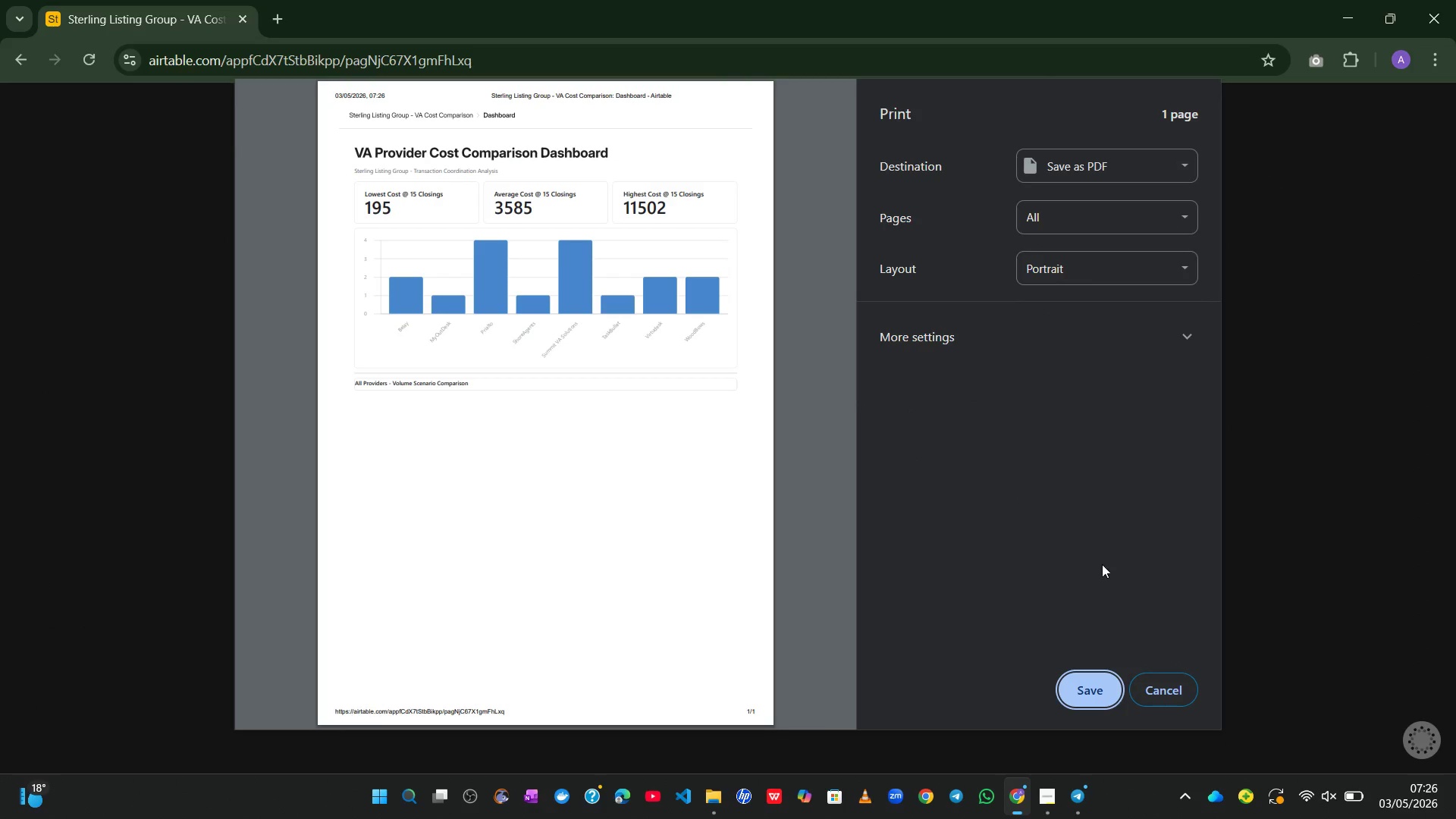 
left_click([1083, 685])
 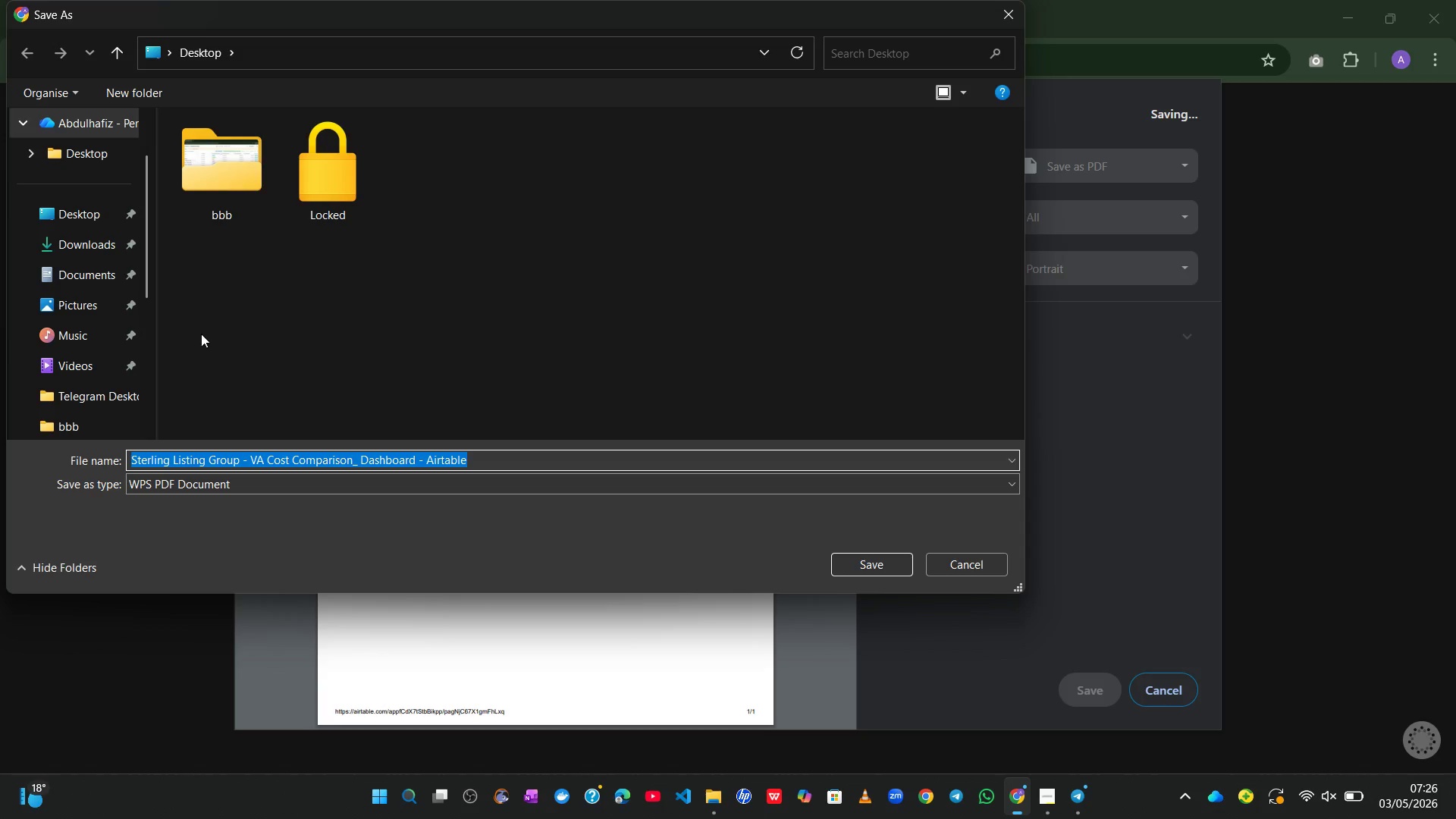 
wait(8.17)
 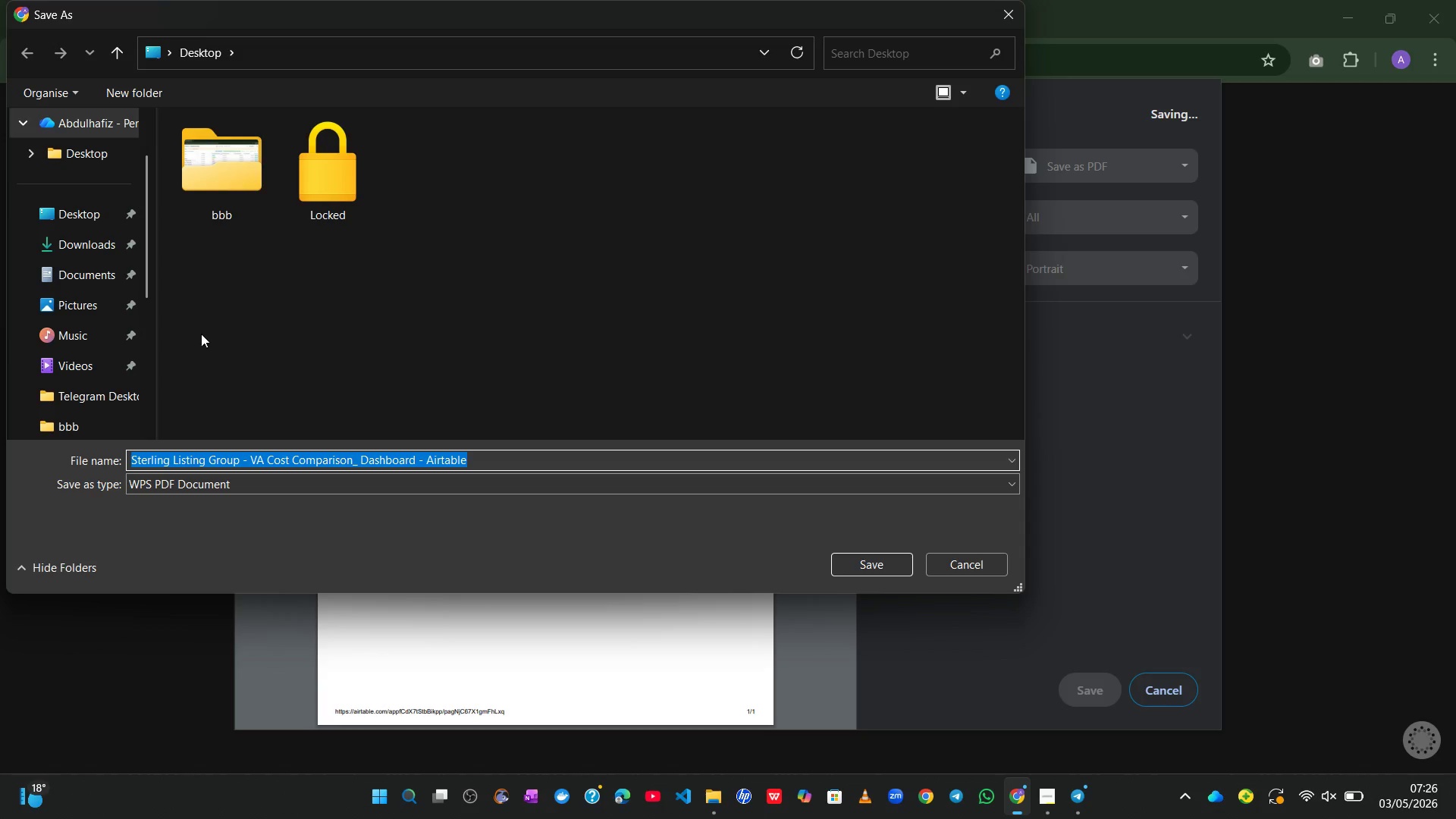 
left_click([61, 205])
 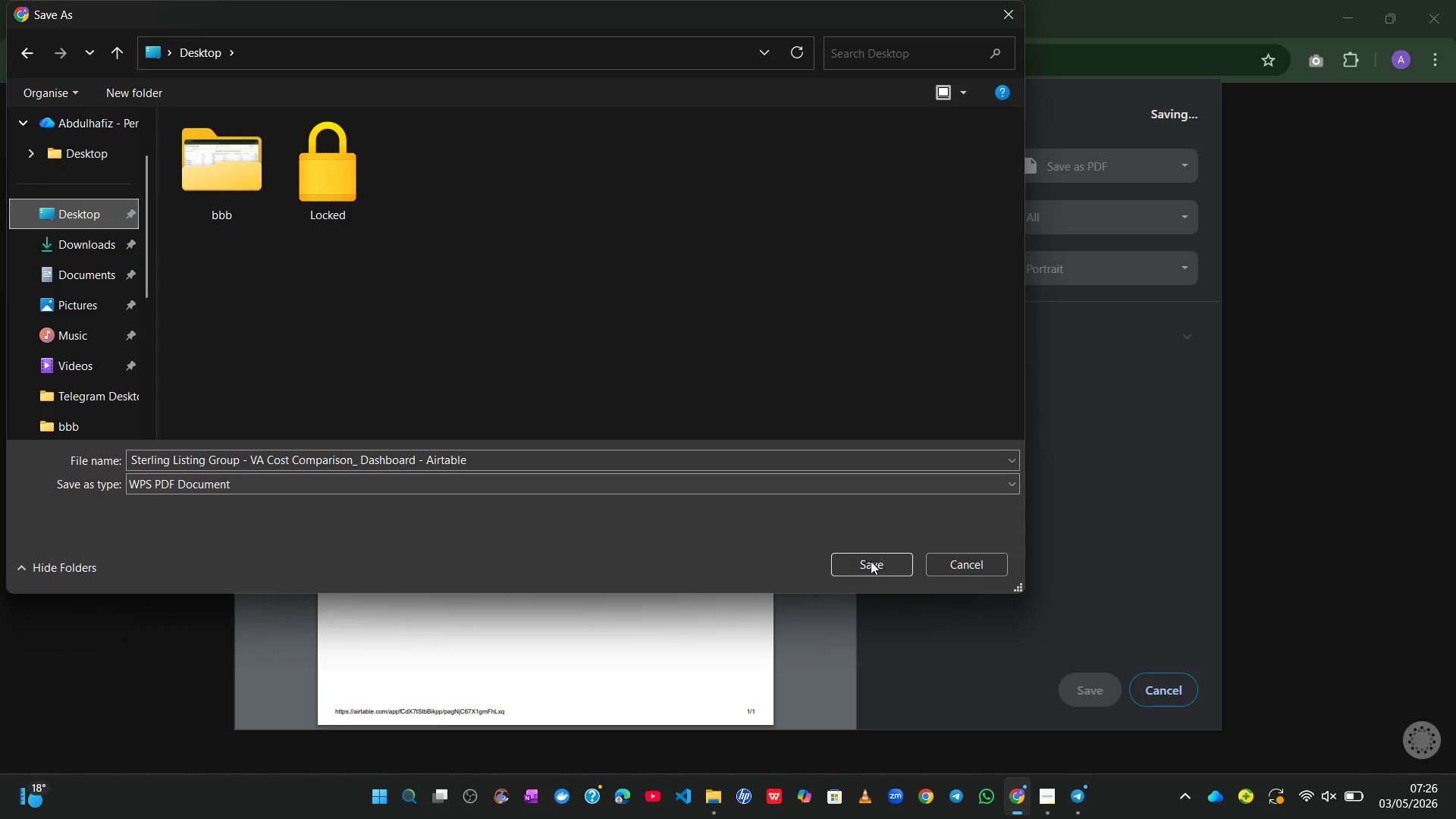 
left_click([869, 561])
 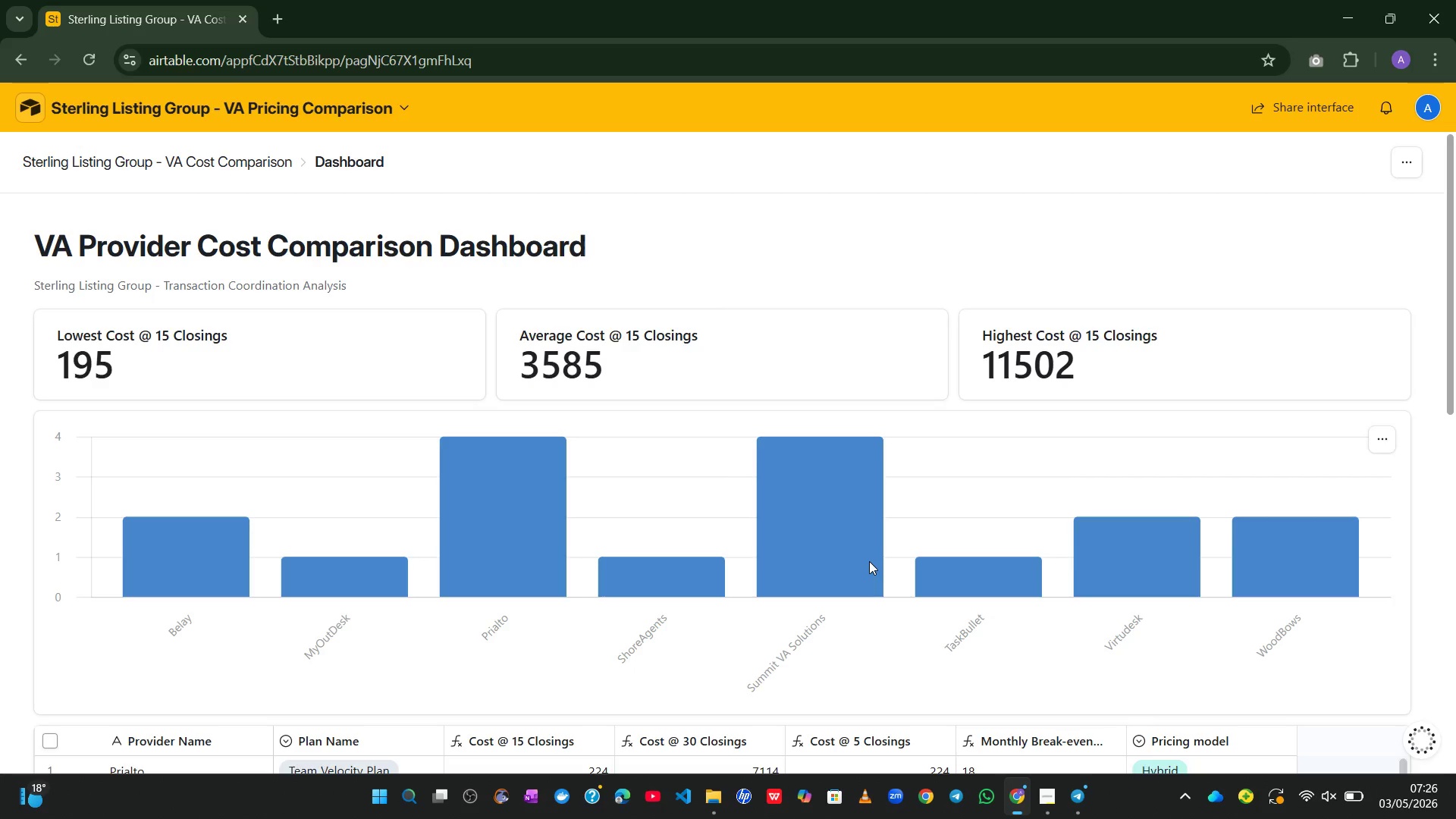 
wait(9.83)
 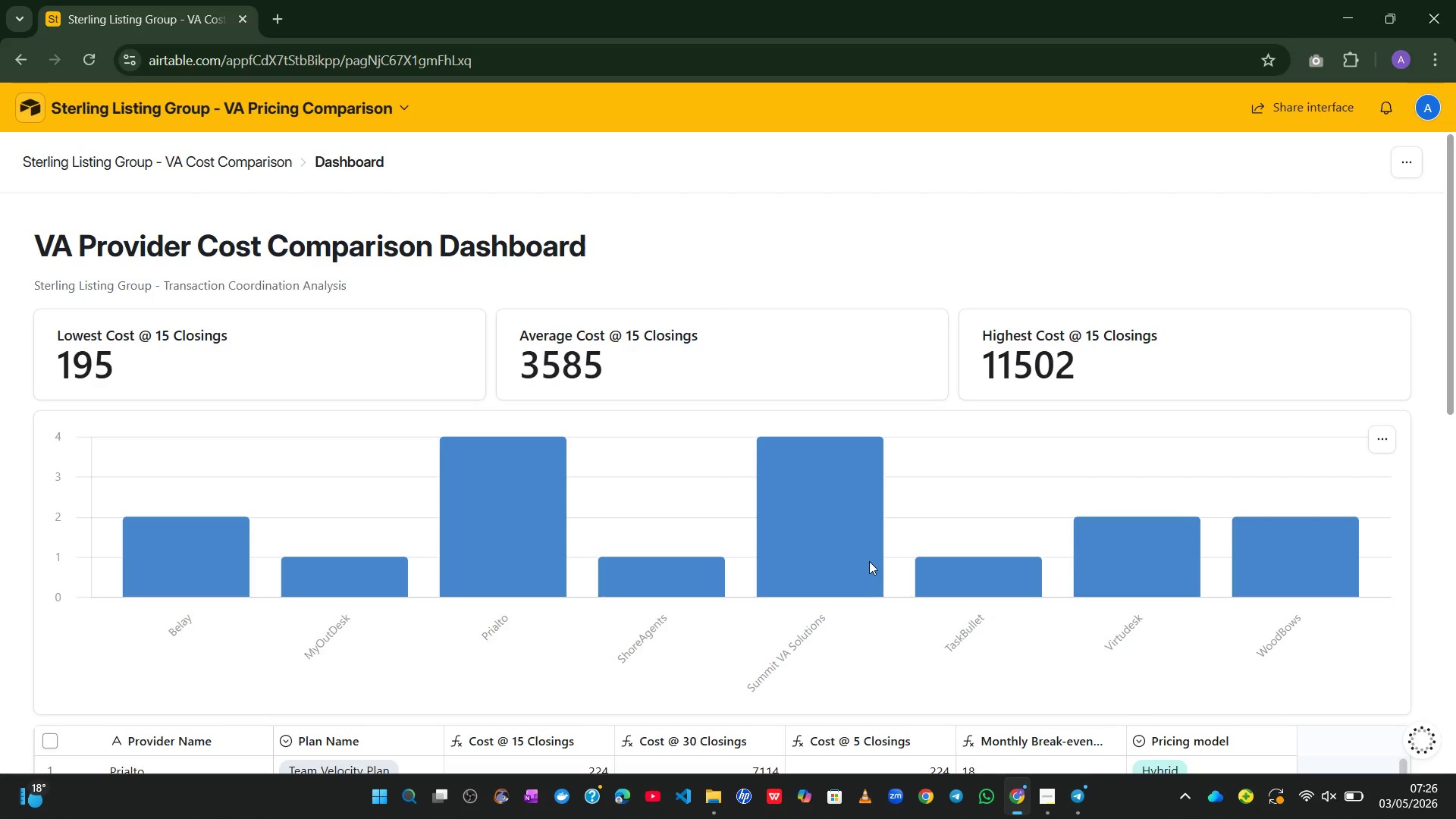 
left_click([1048, 786])